 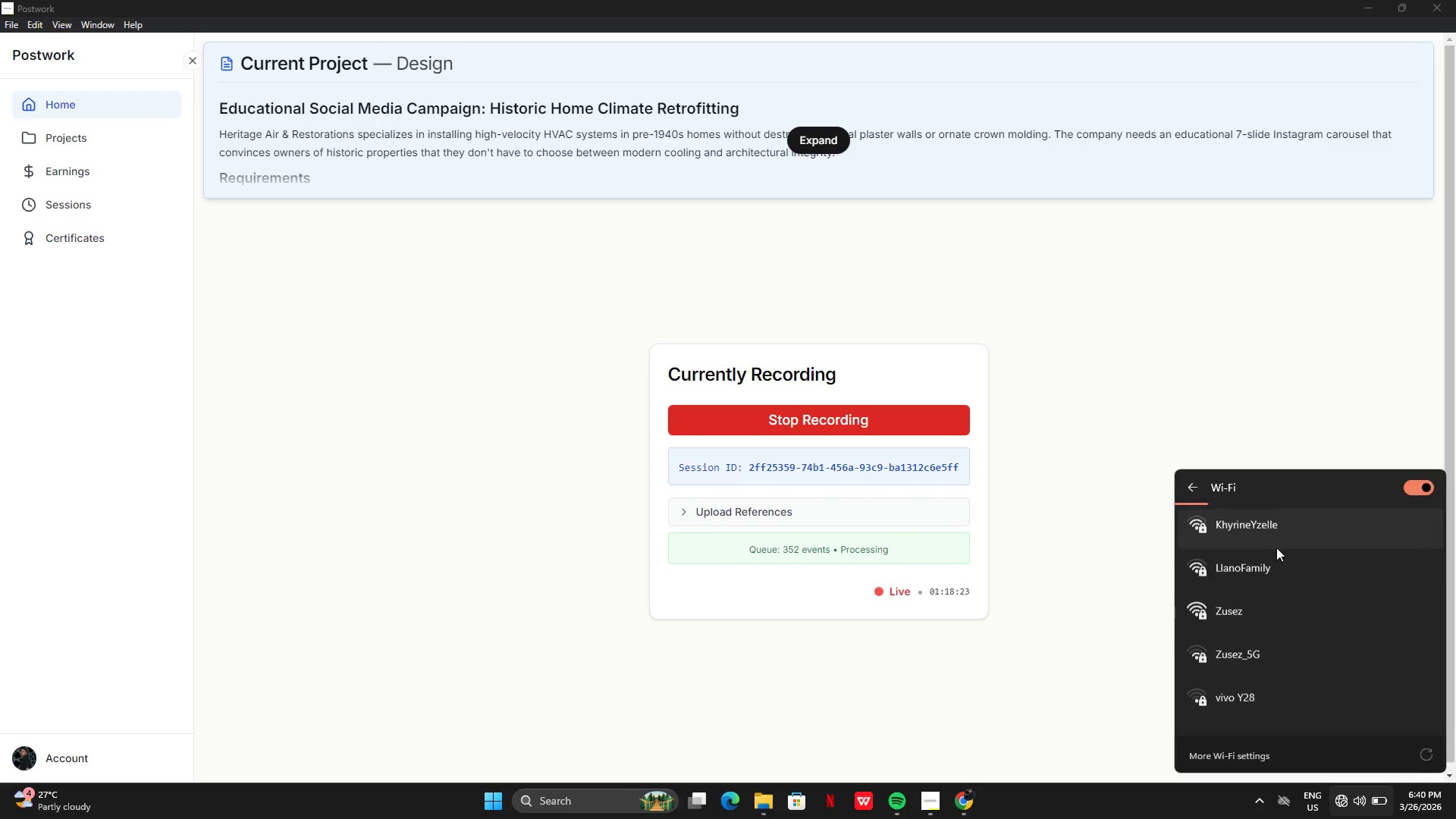 
left_click([1354, 592])
 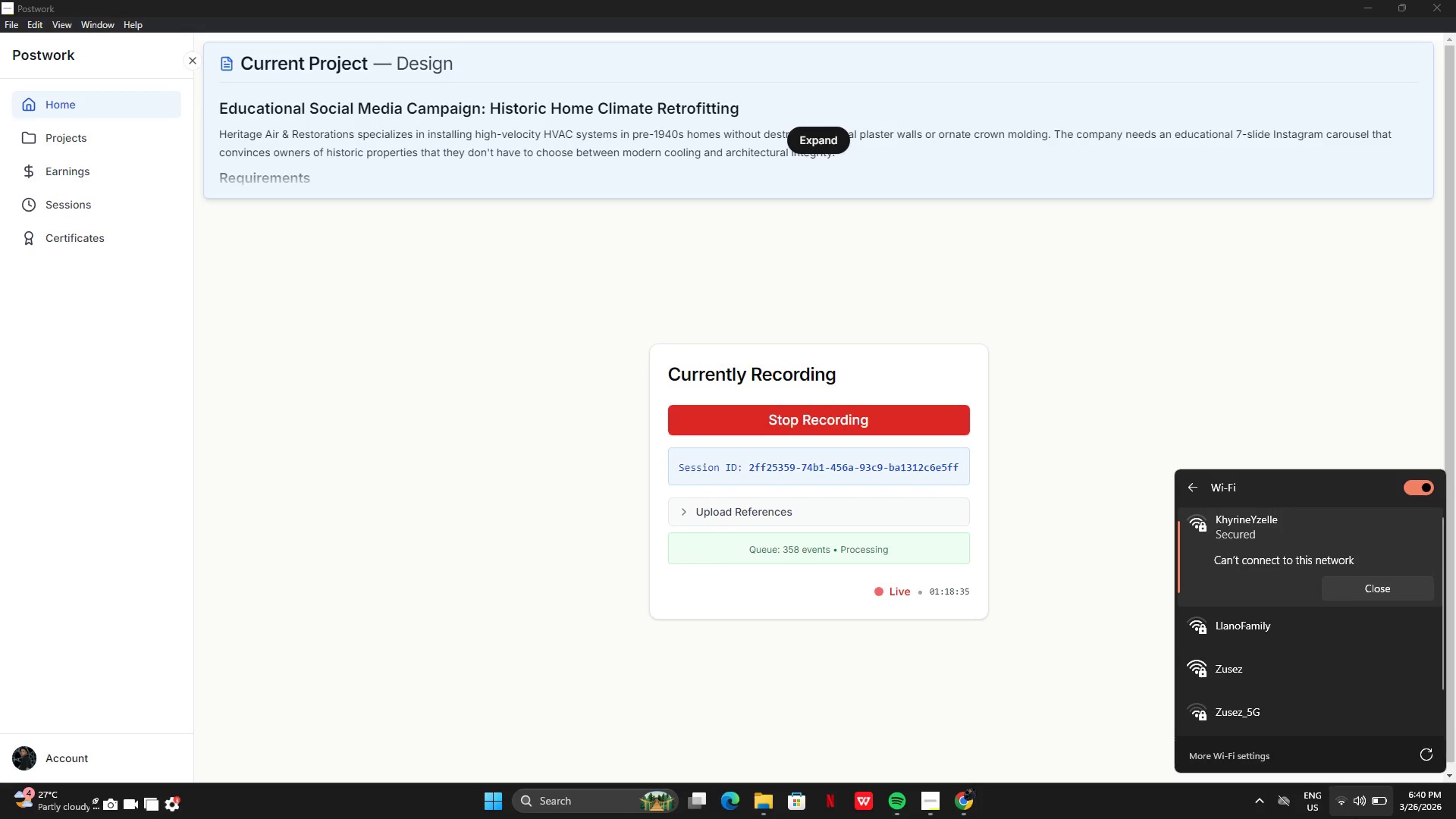 
wait(14.98)
 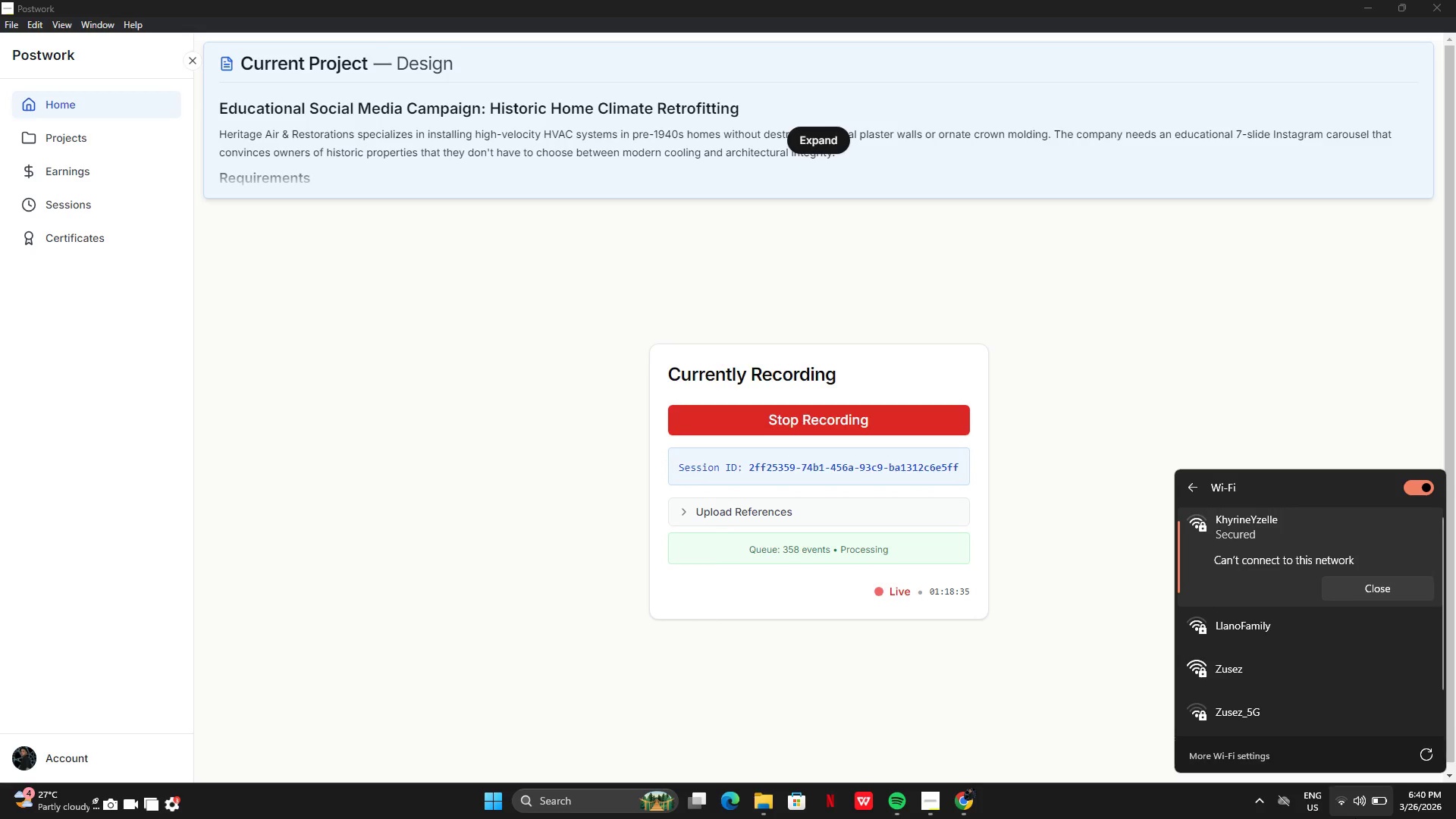 
double_click([1332, 563])
 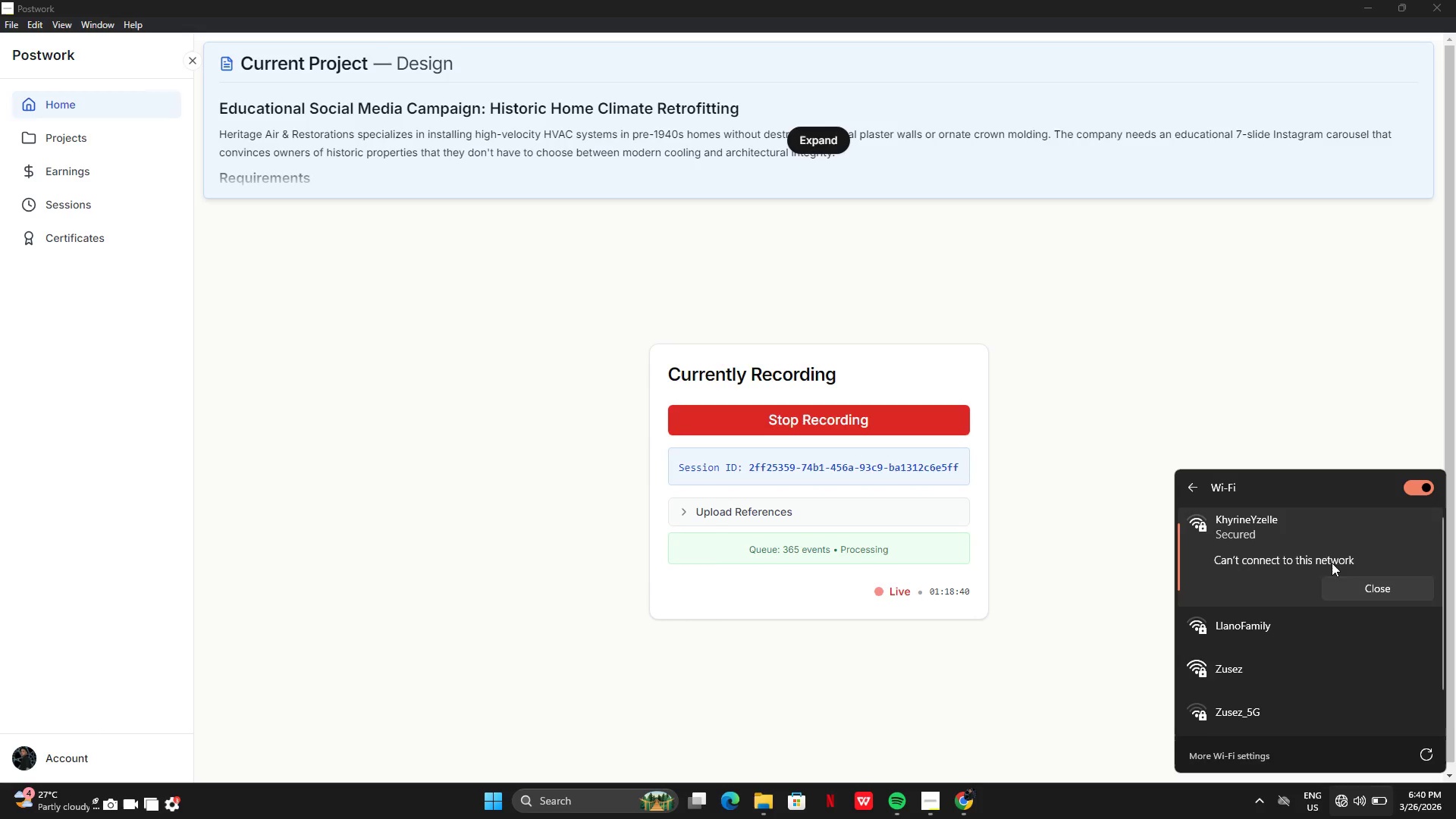 
triple_click([1332, 563])
 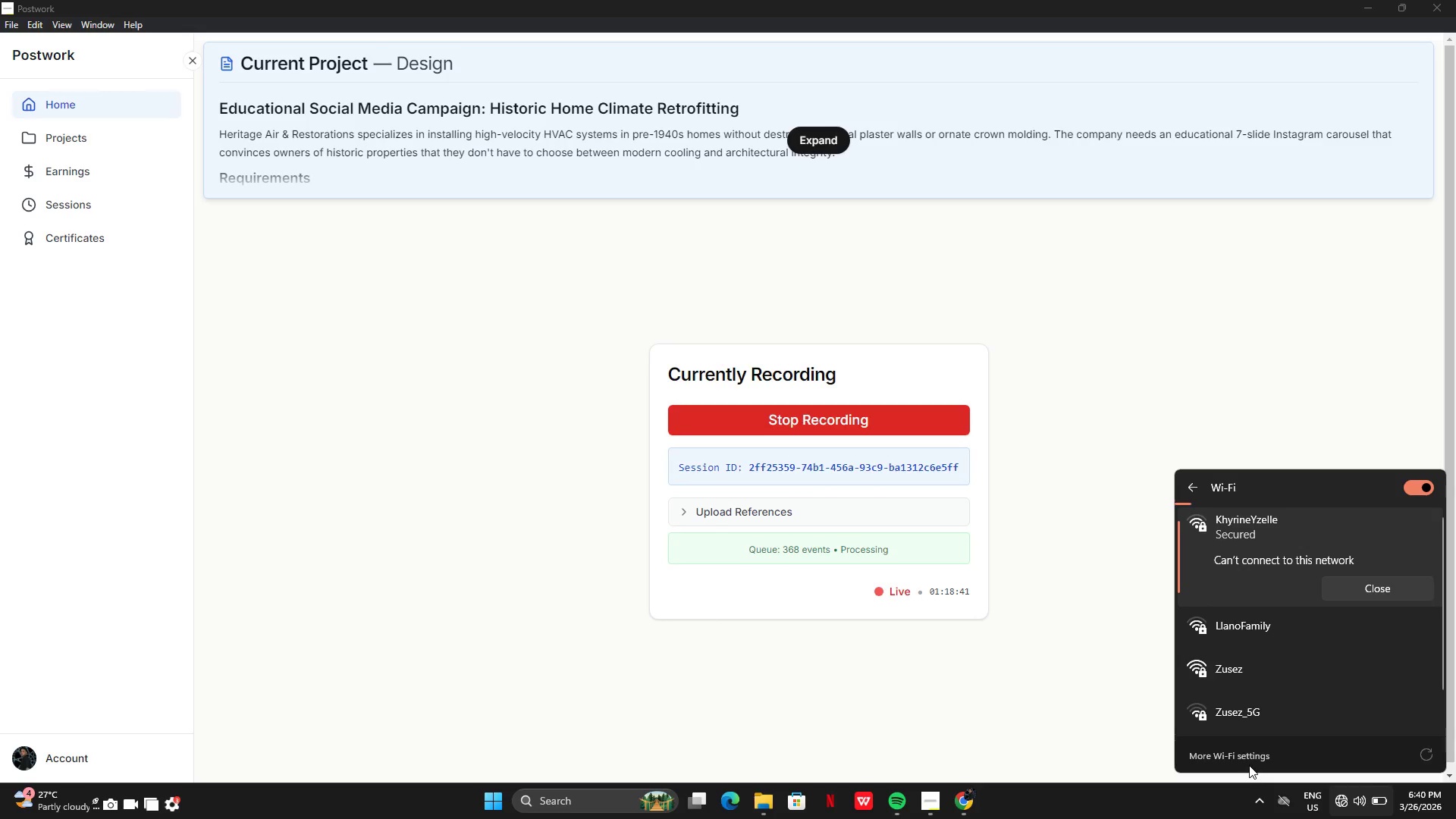 
left_click([1241, 759])
 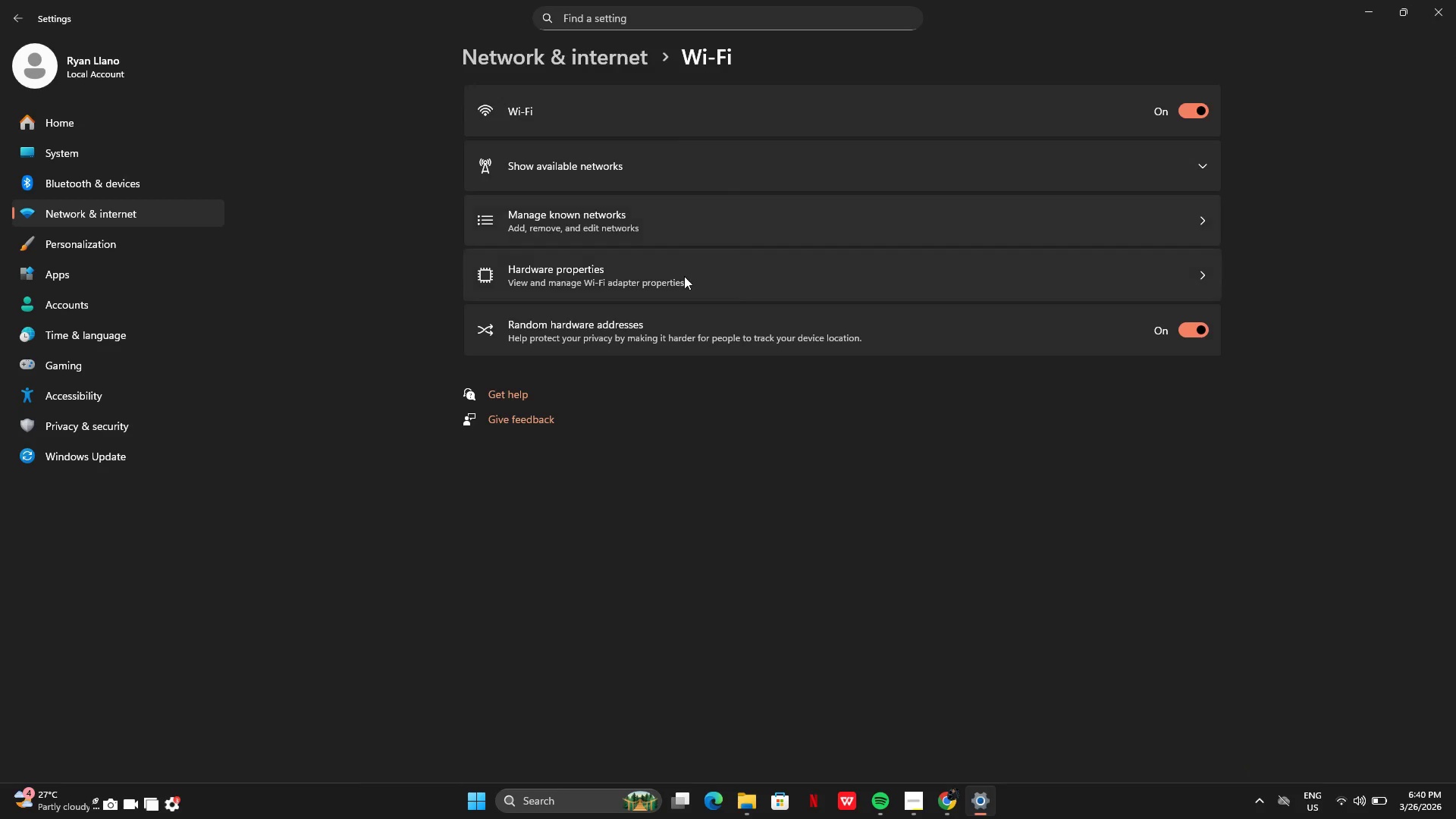 
left_click([642, 101])
 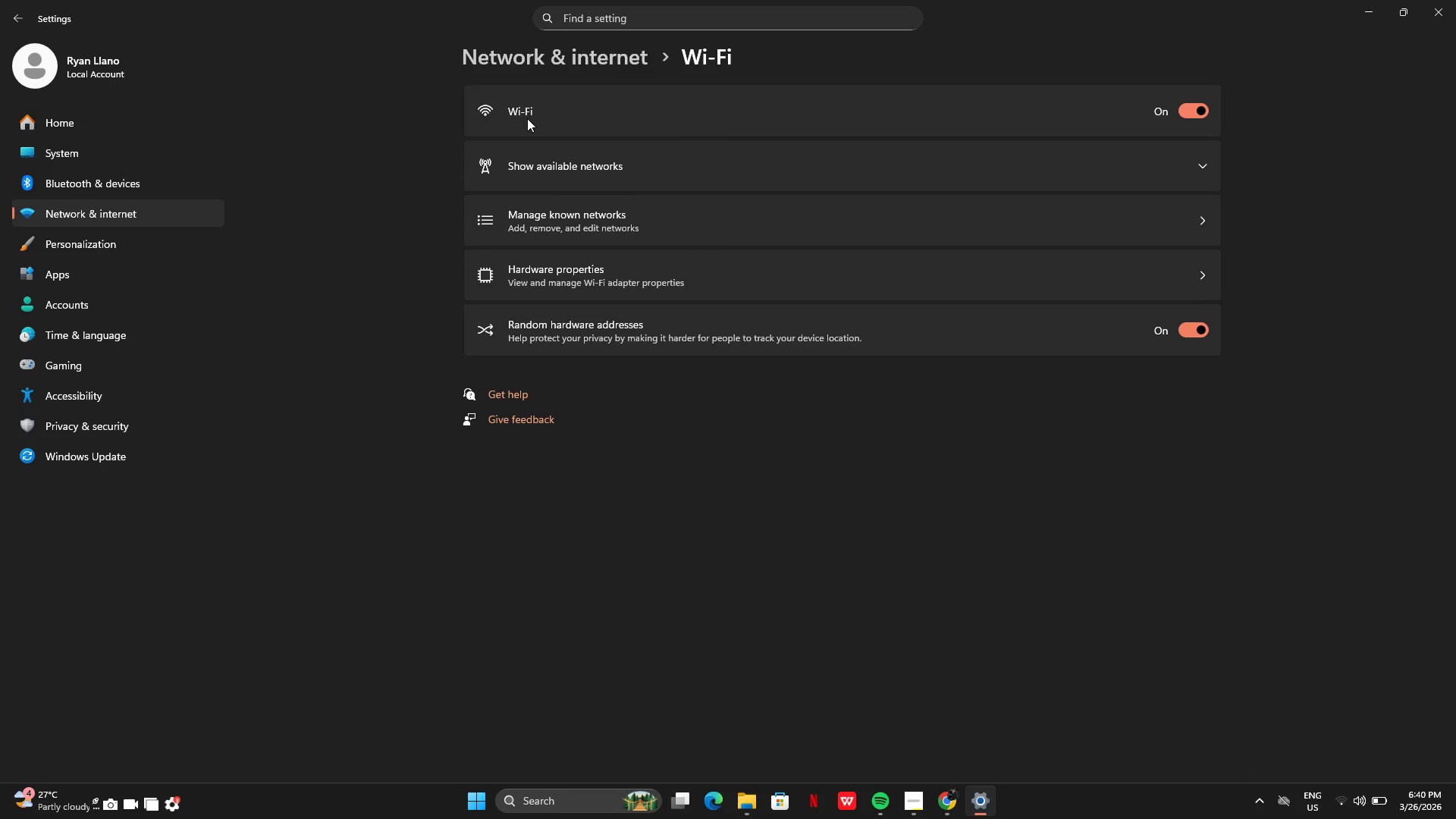 
double_click([525, 118])
 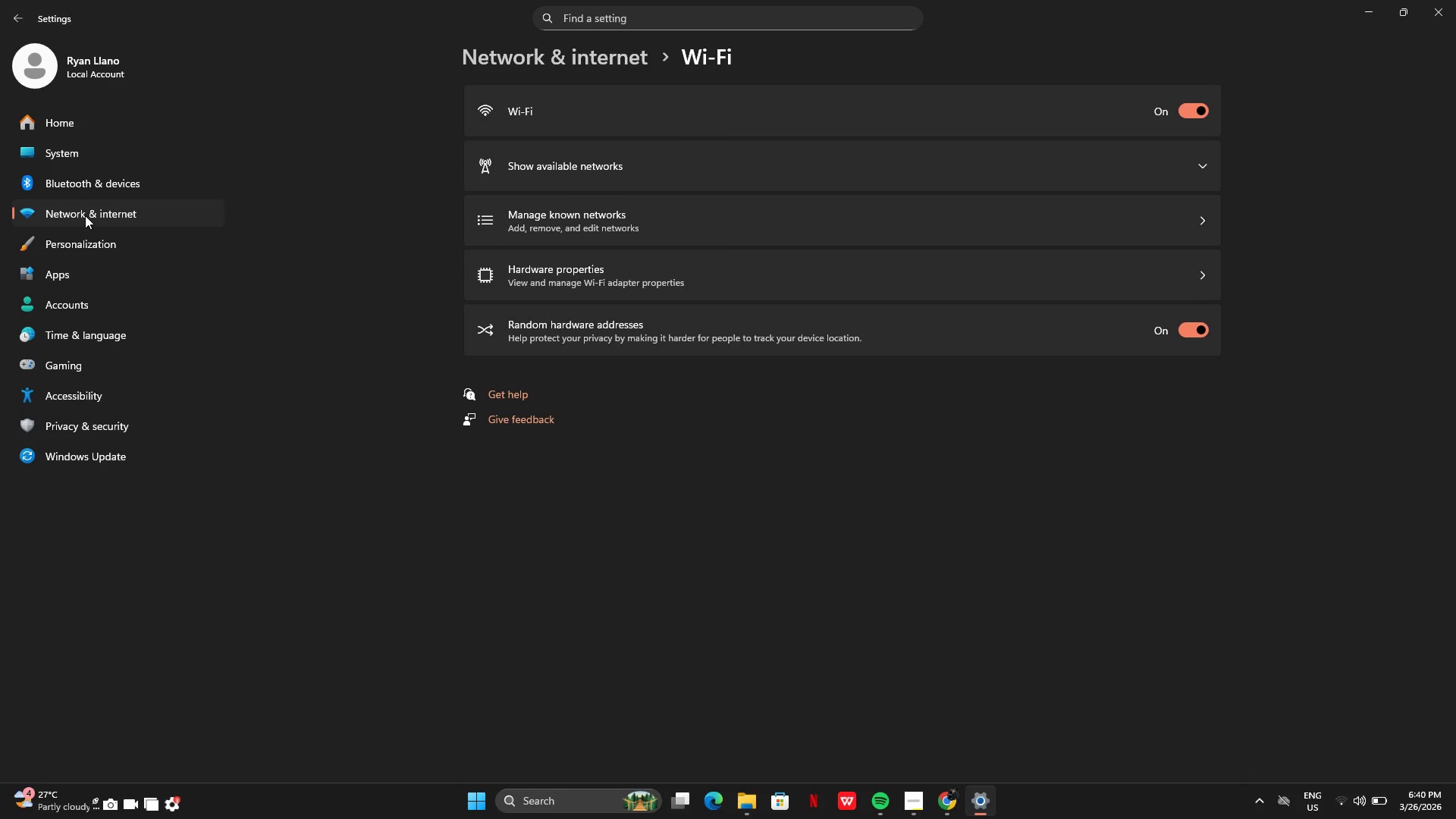 
double_click([85, 215])
 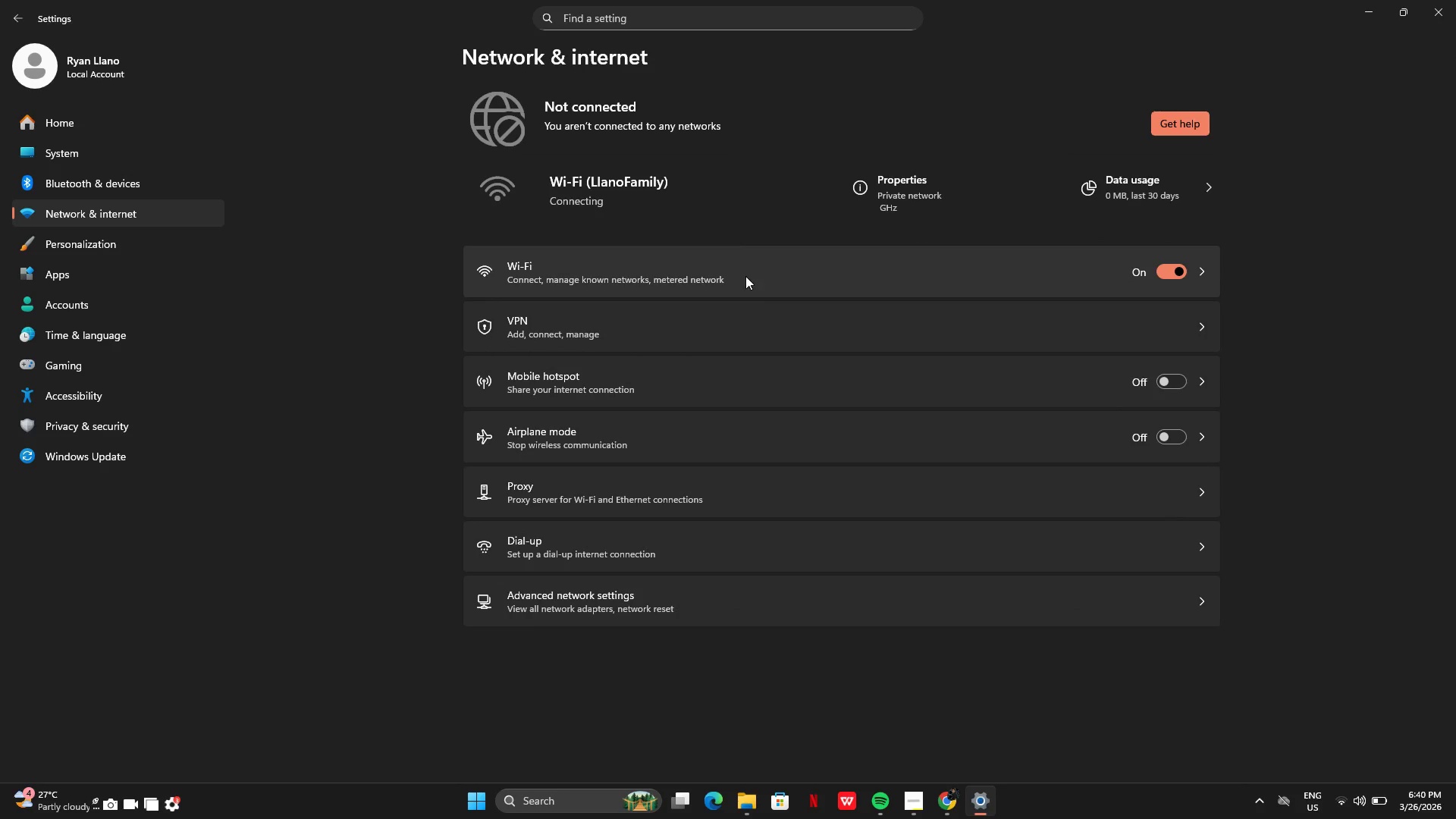 
left_click([745, 276])
 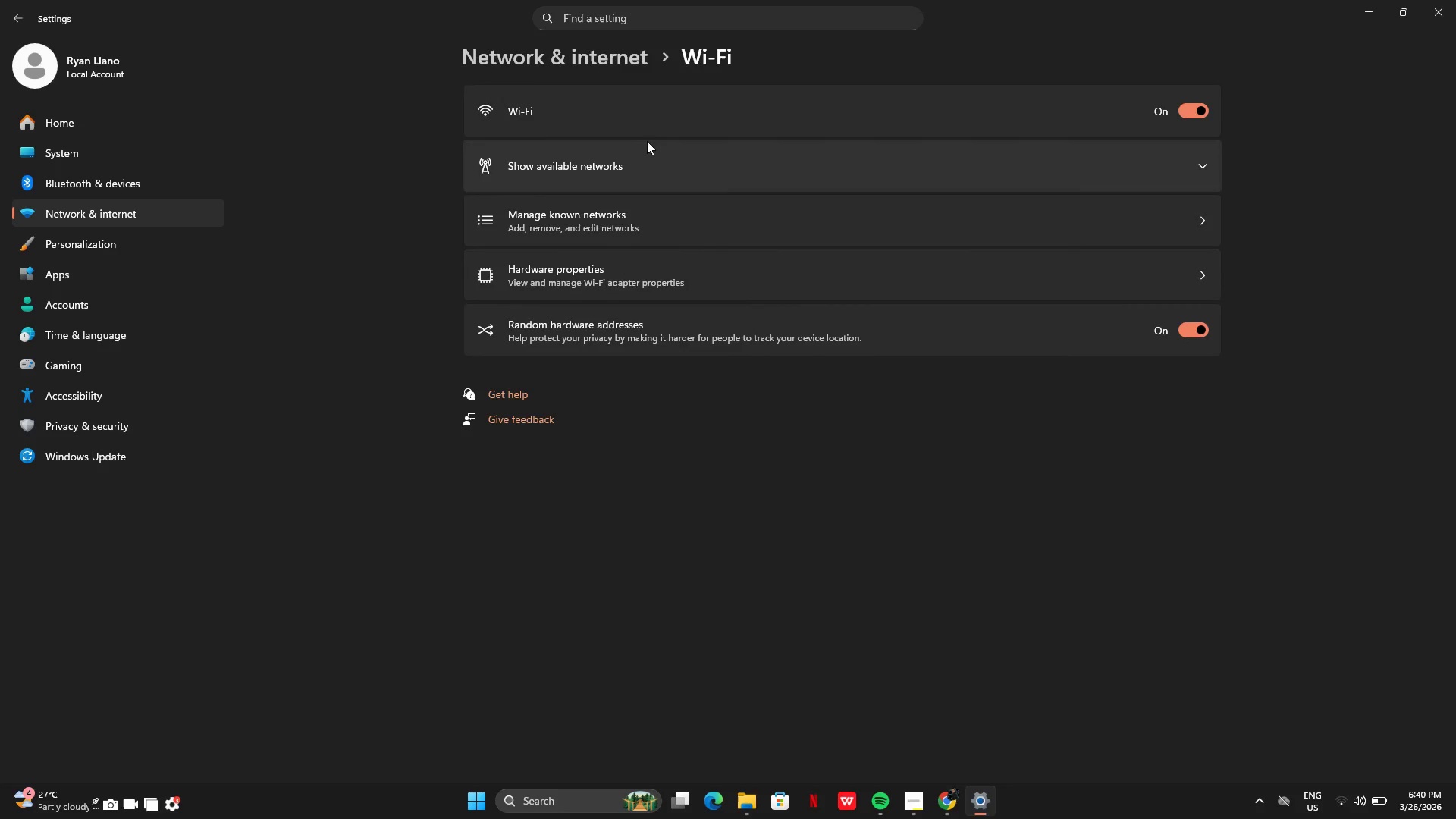 
left_click([616, 119])
 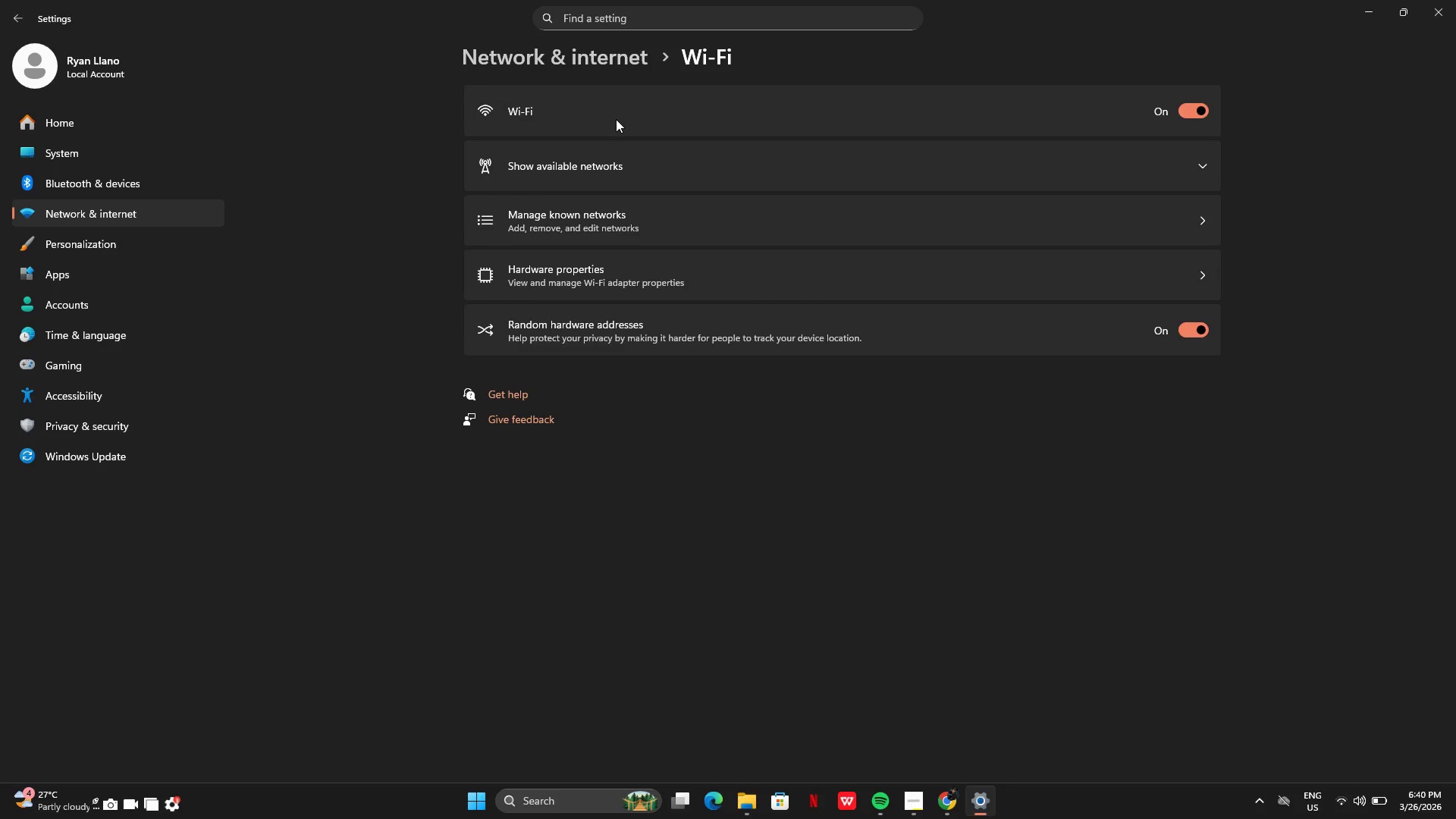 
left_click([616, 119])
 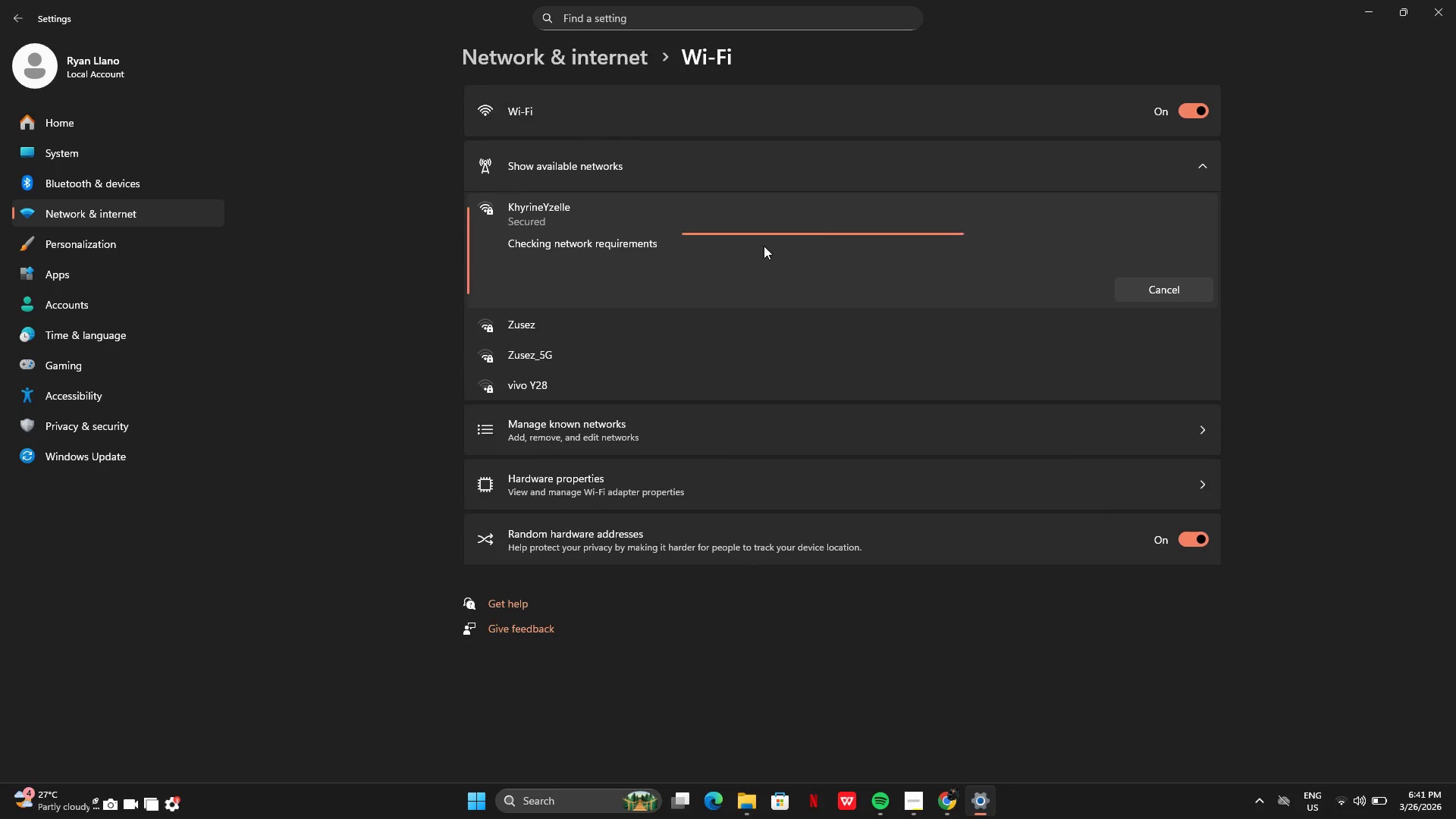 
wait(8.78)
 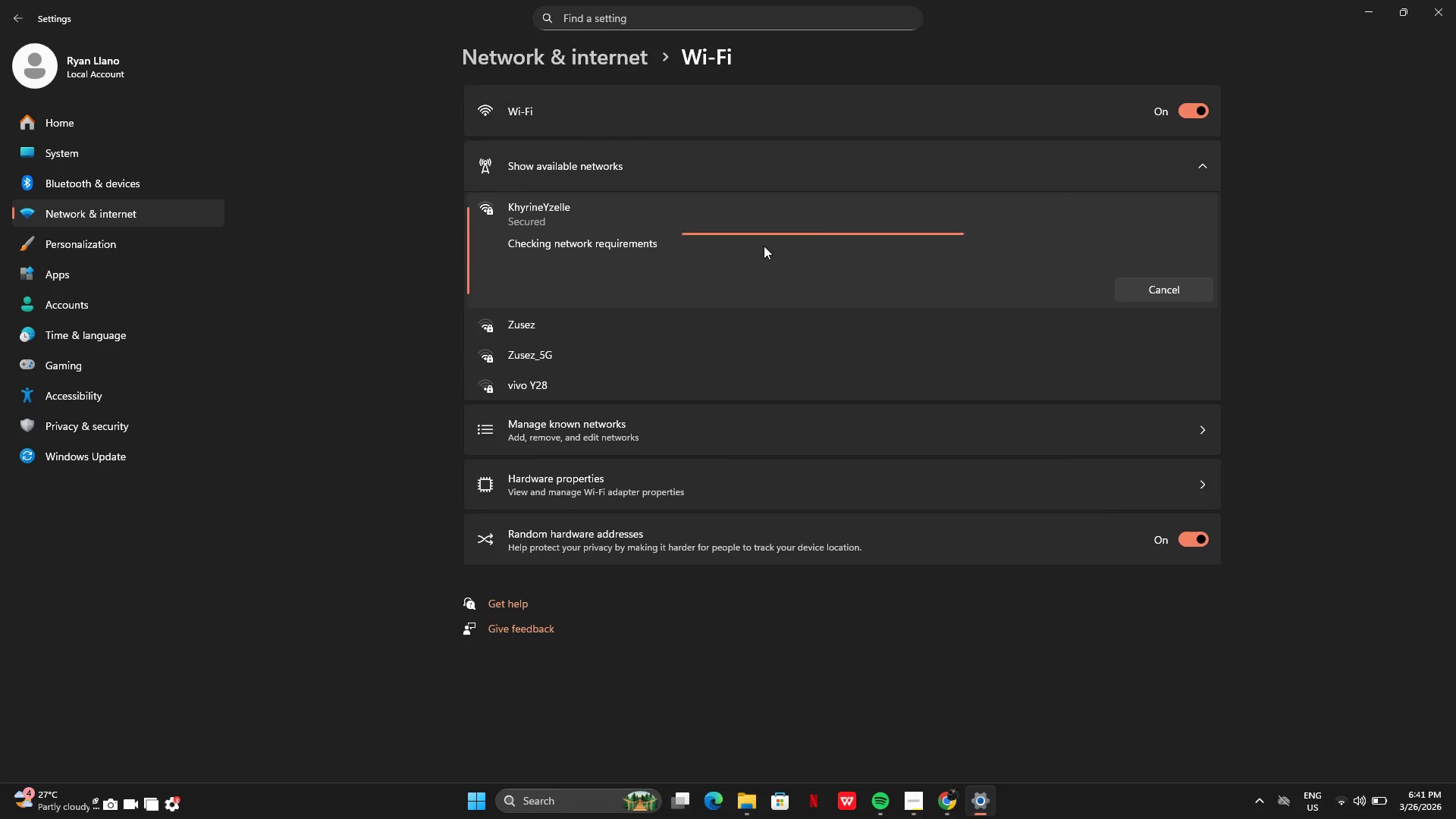 
double_click([686, 244])
 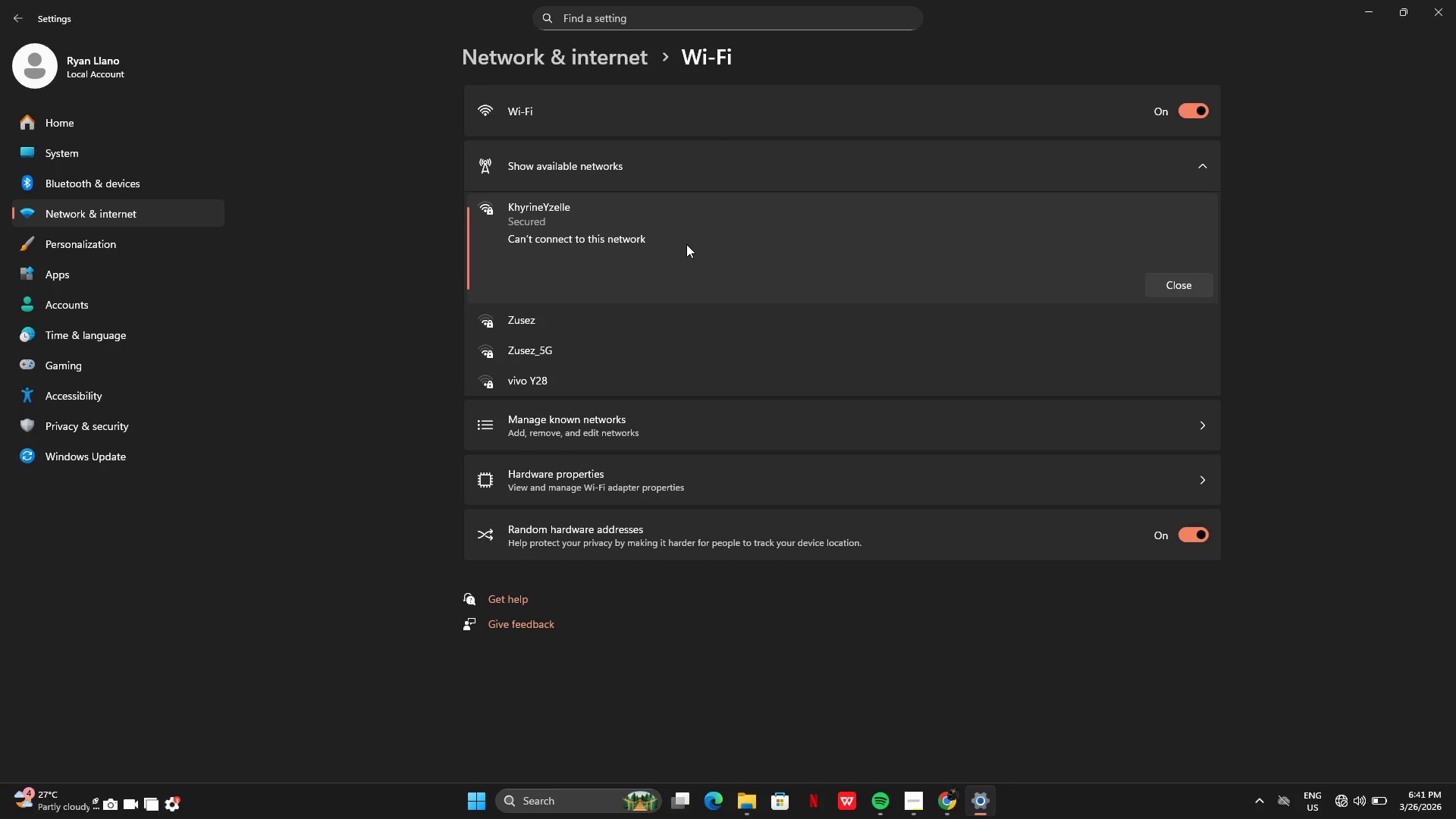 
right_click([686, 244])
 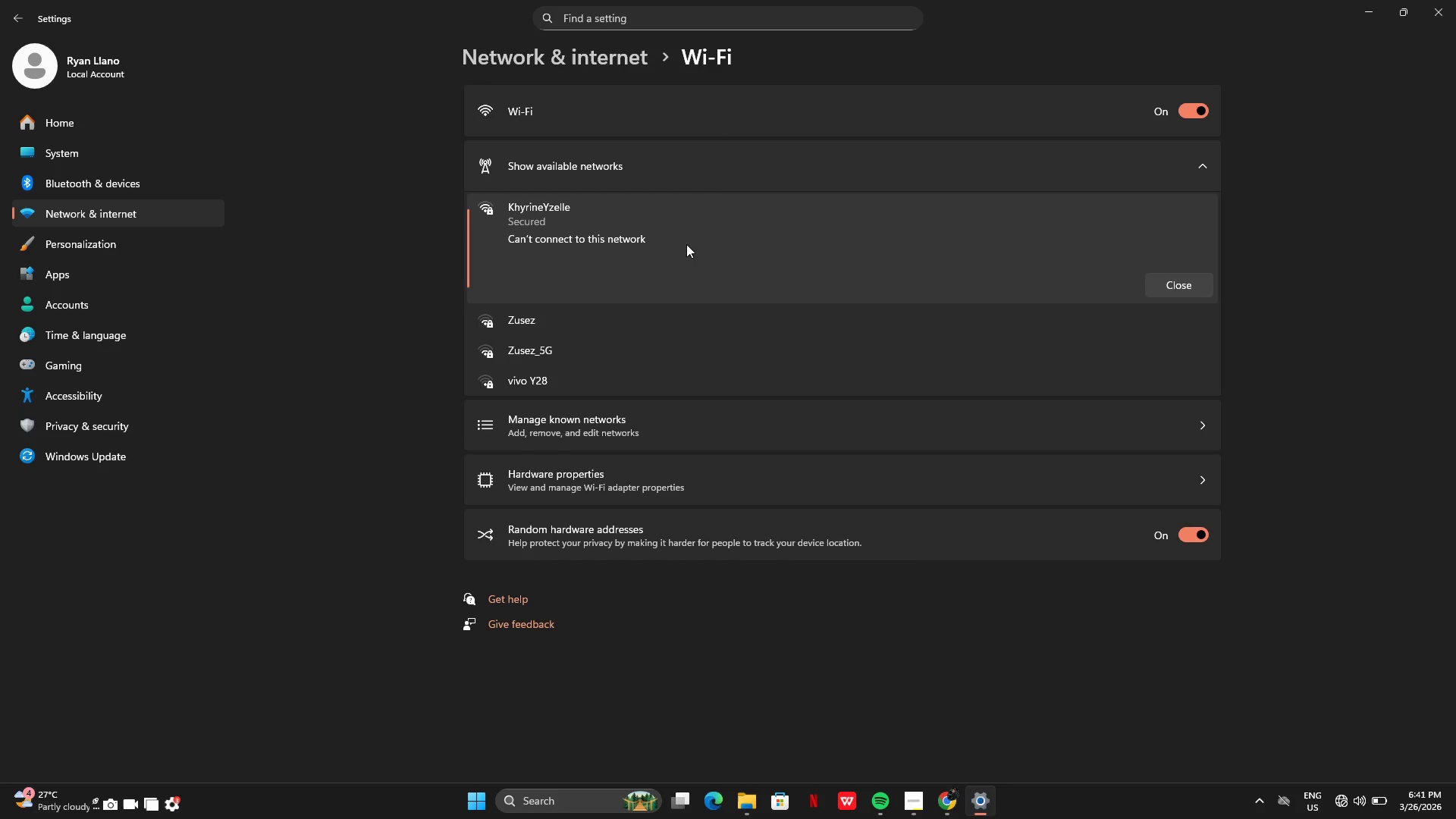 
double_click([688, 244])
 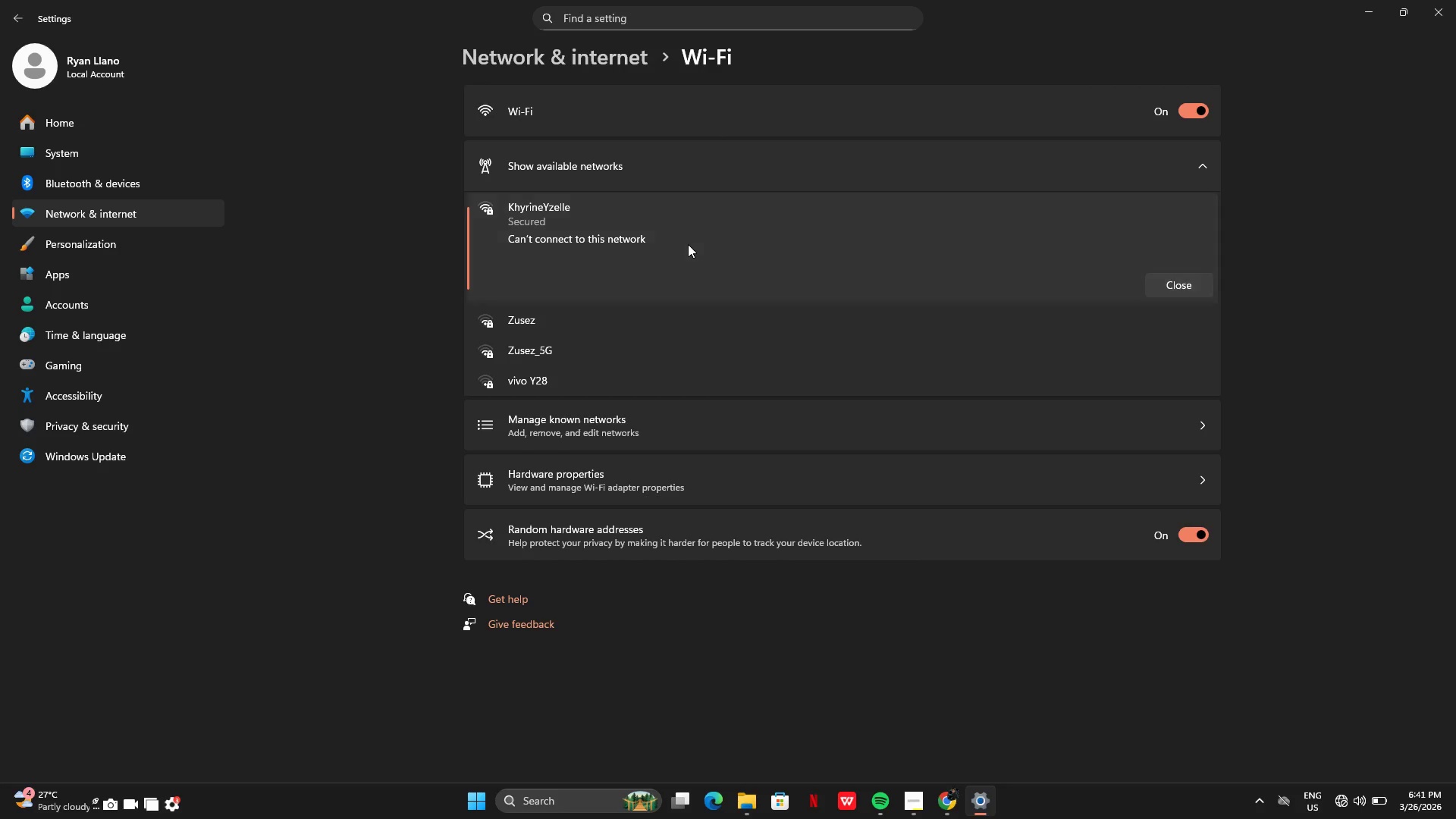 
triple_click([688, 244])
 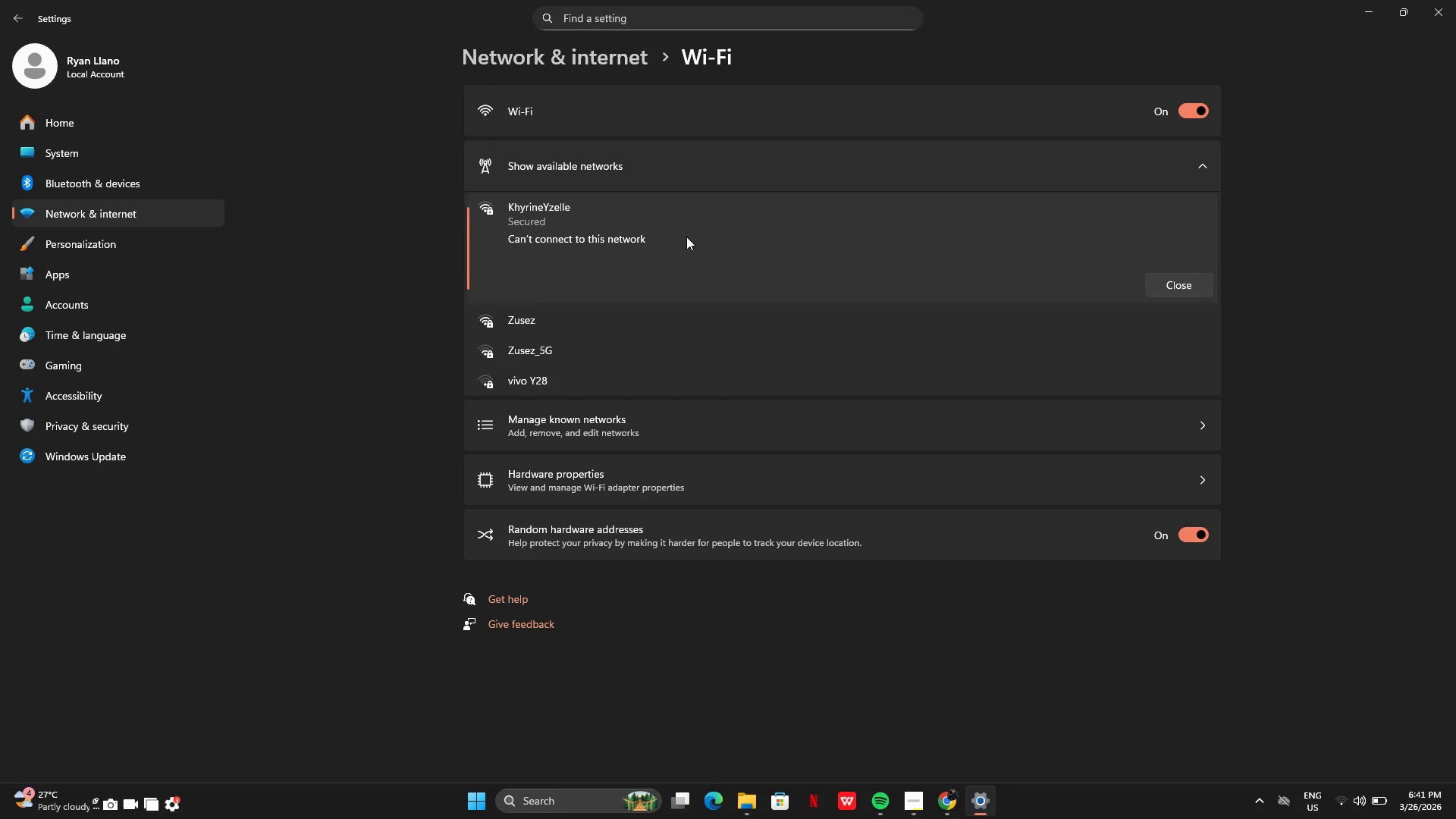 
triple_click([686, 236])
 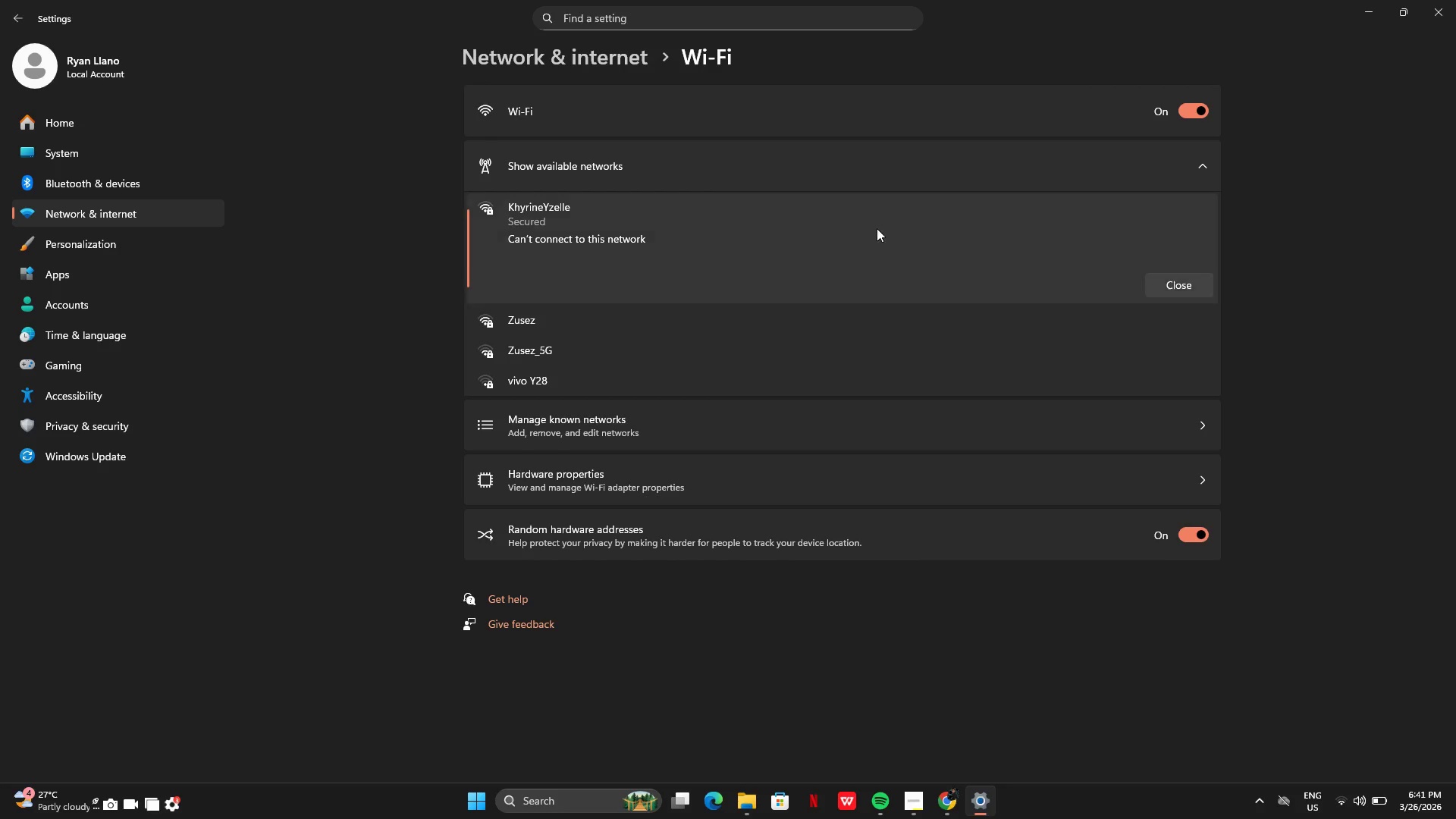 
left_click_drag(start_coordinate=[814, 235], to_coordinate=[868, 231])
 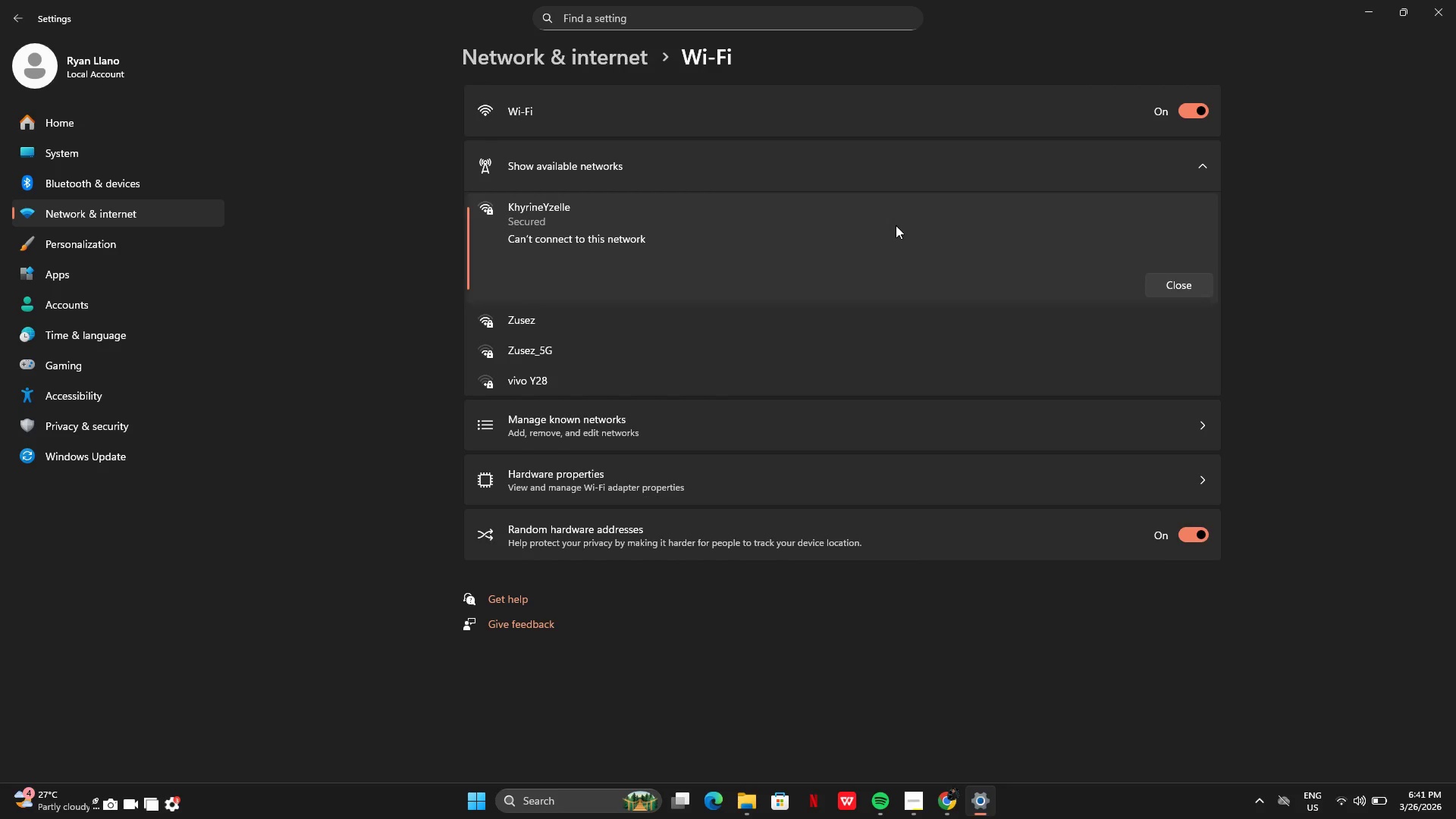 
triple_click([896, 225])
 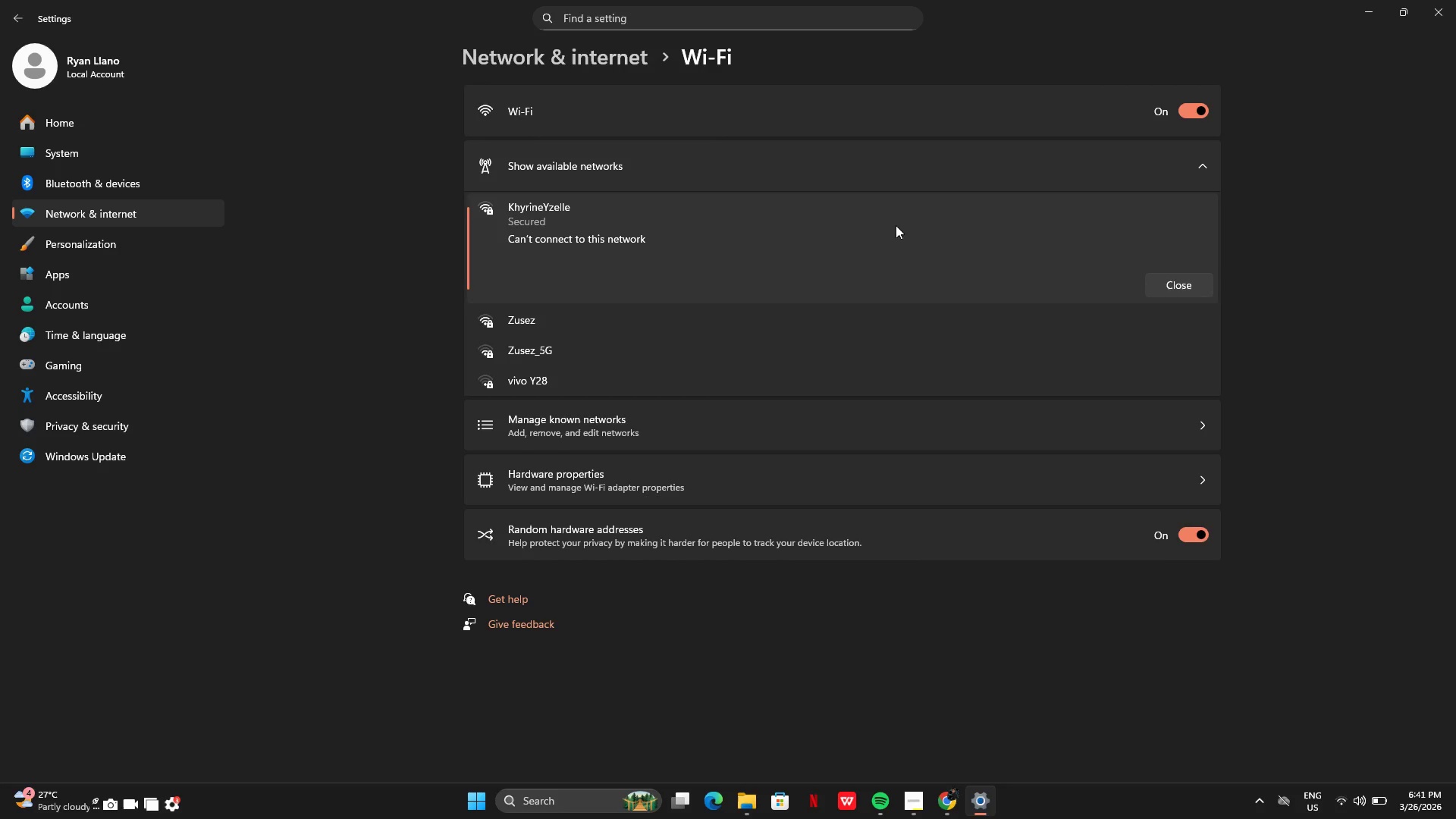 
triple_click([896, 225])
 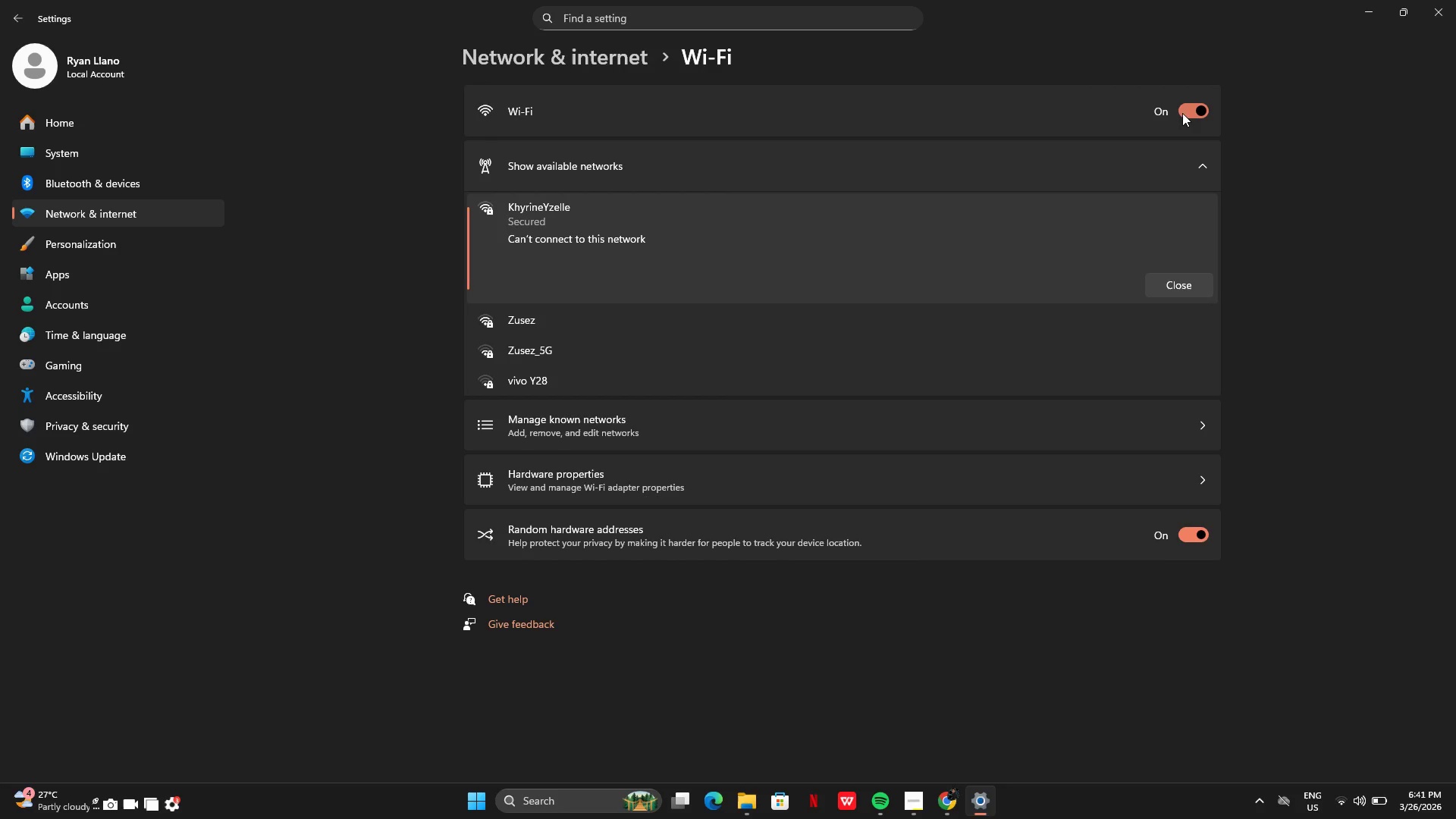 
left_click([1184, 109])
 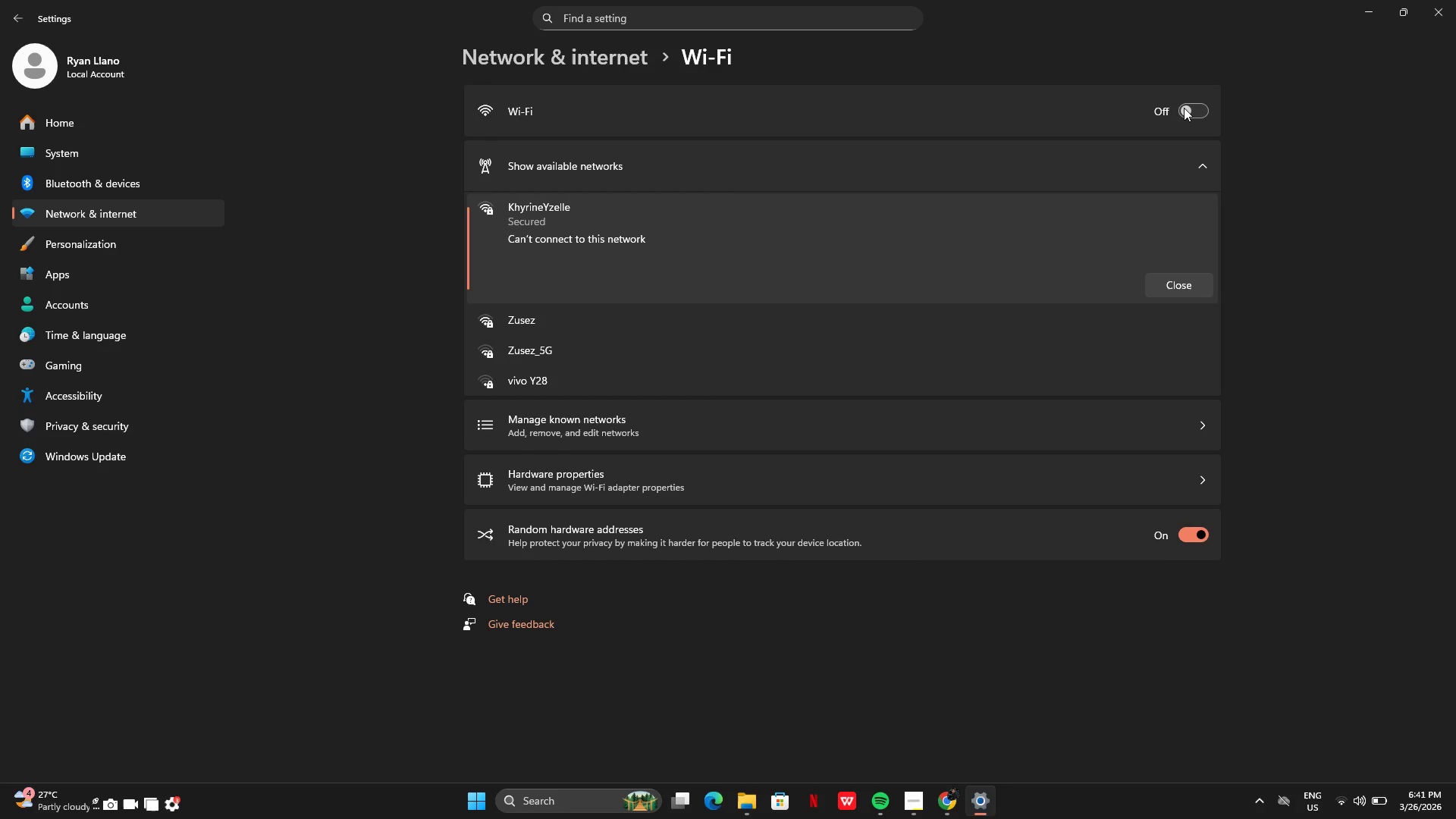 
left_click([1184, 108])
 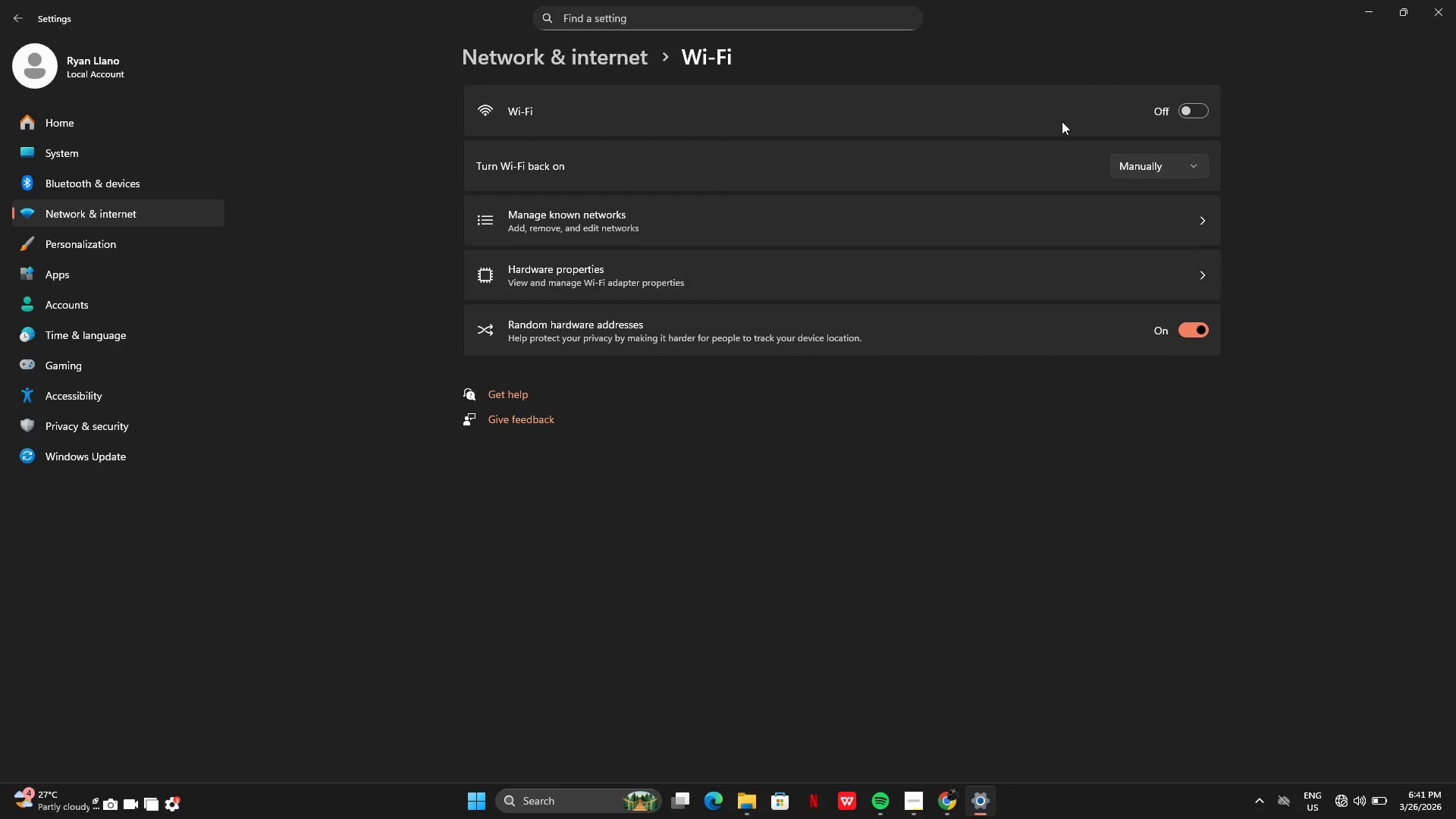 
left_click([1183, 115])
 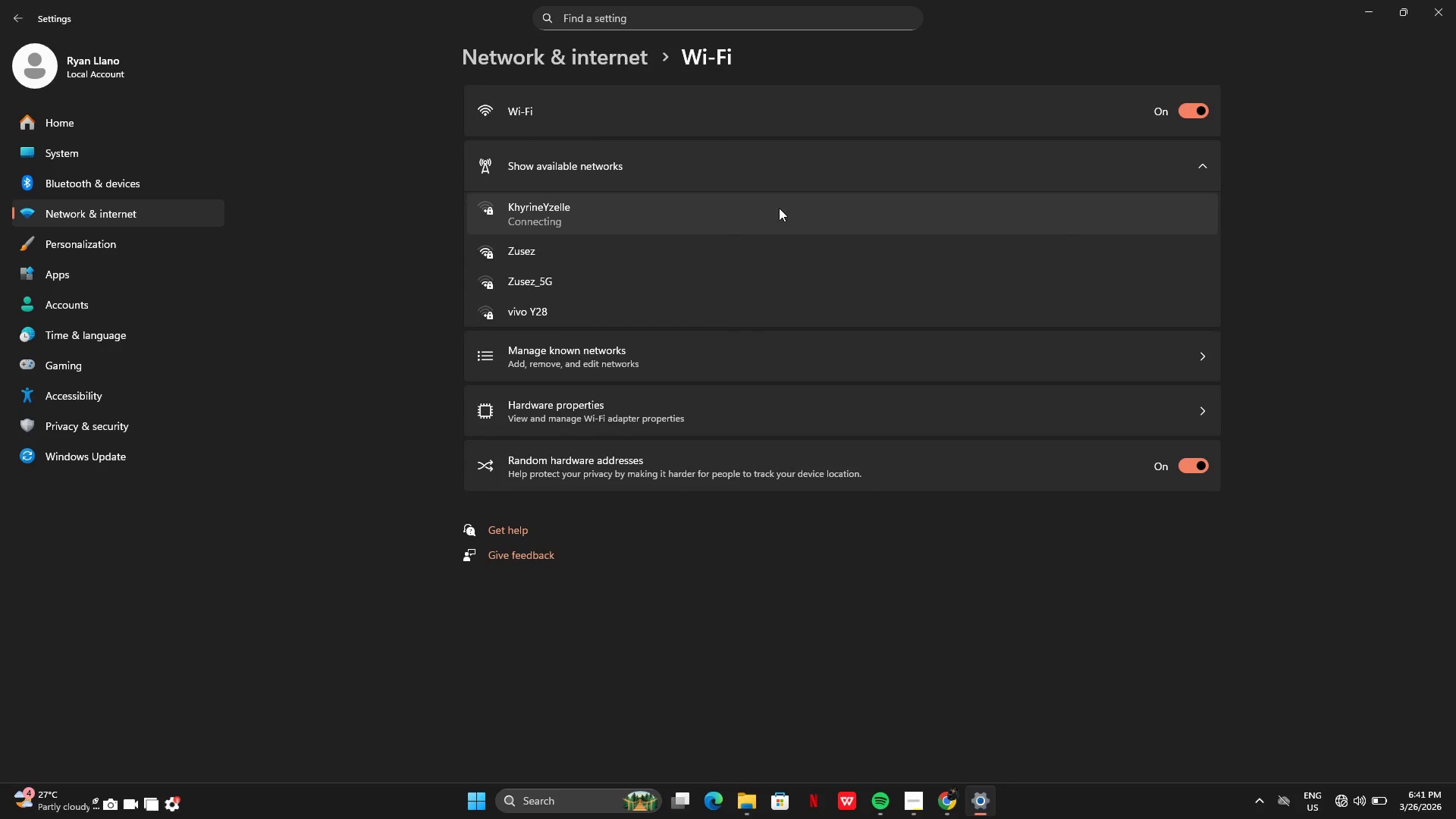 
left_click([779, 208])
 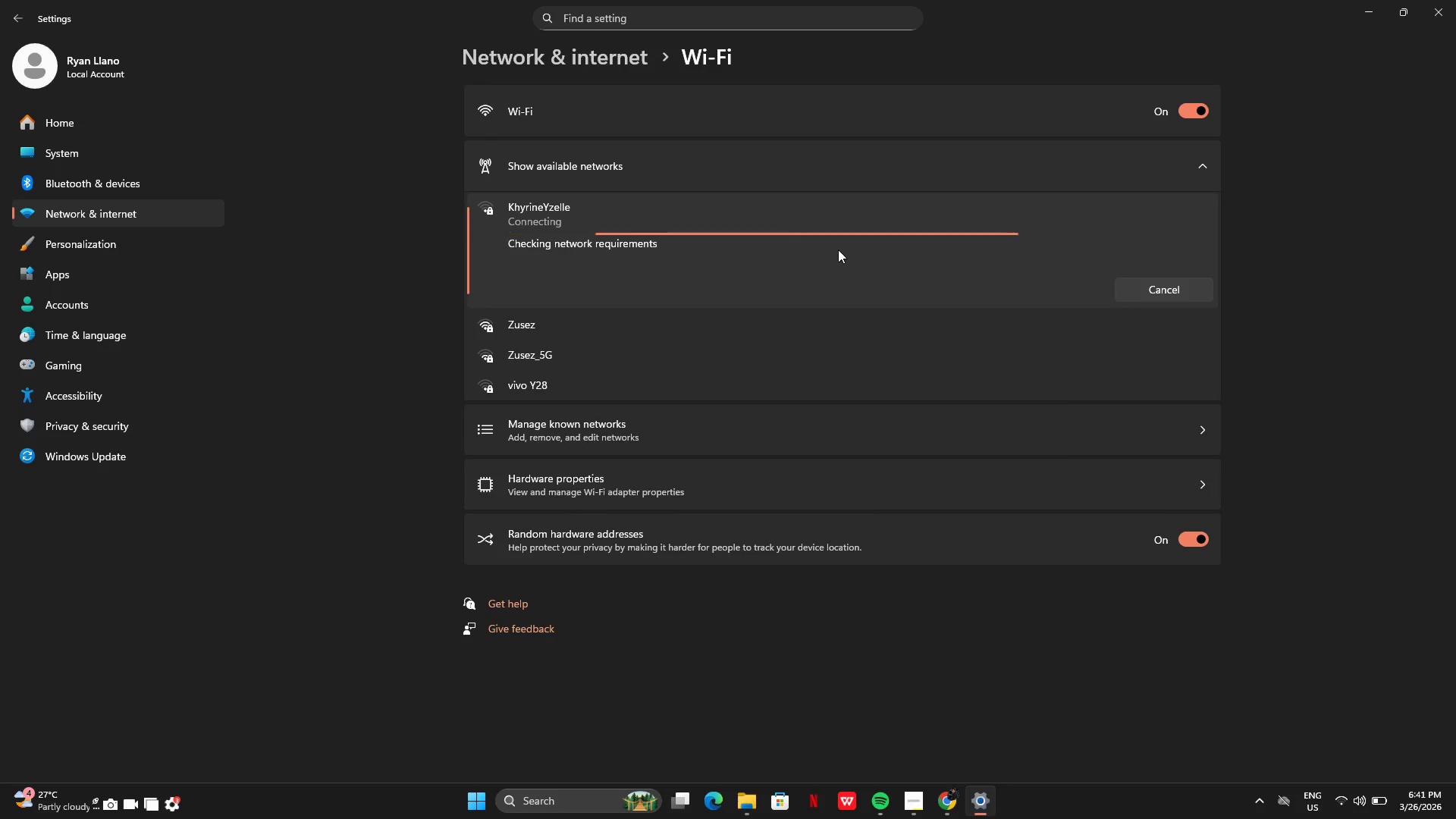 
mouse_move([769, 284])
 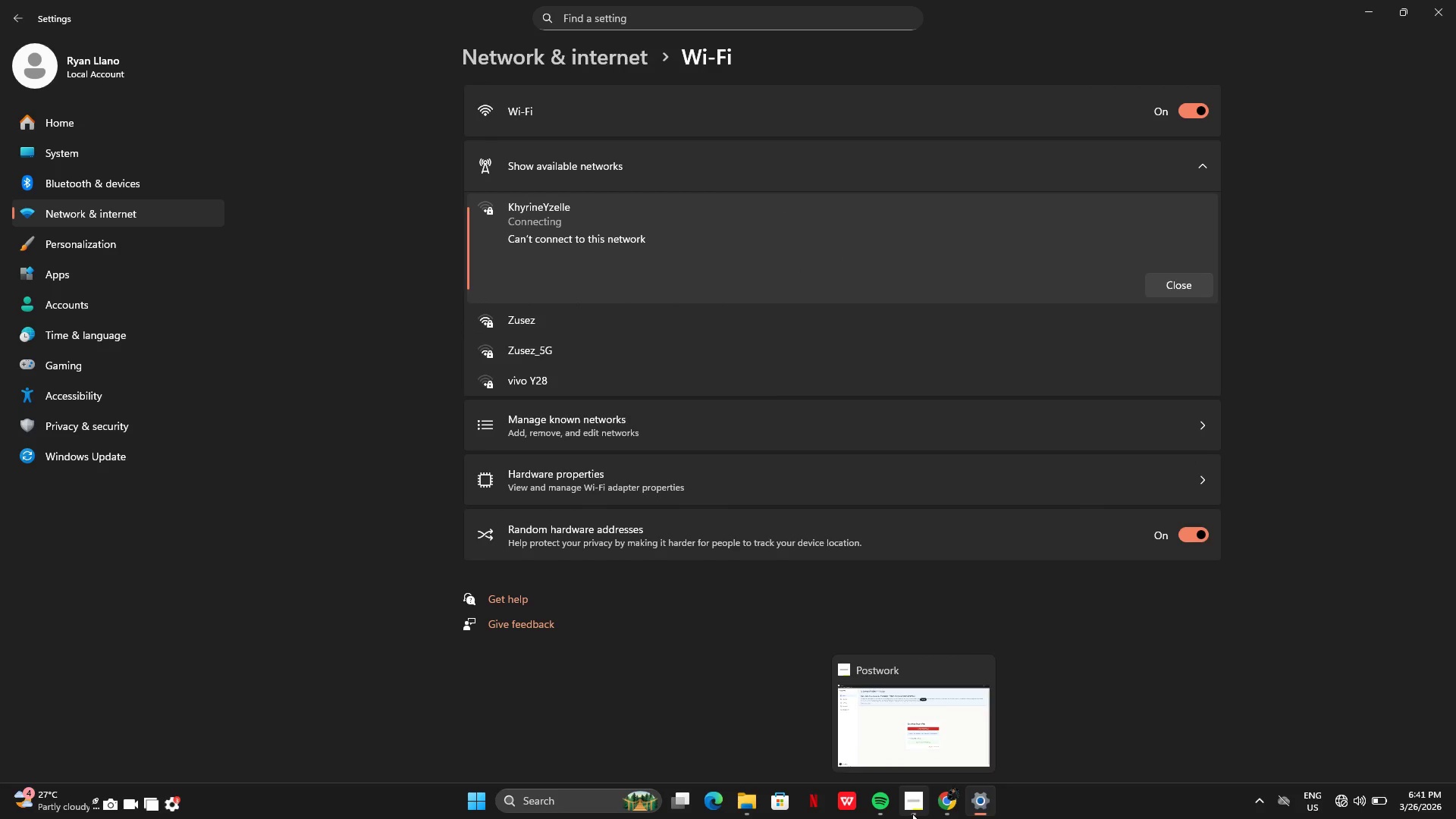 
left_click([912, 814])